 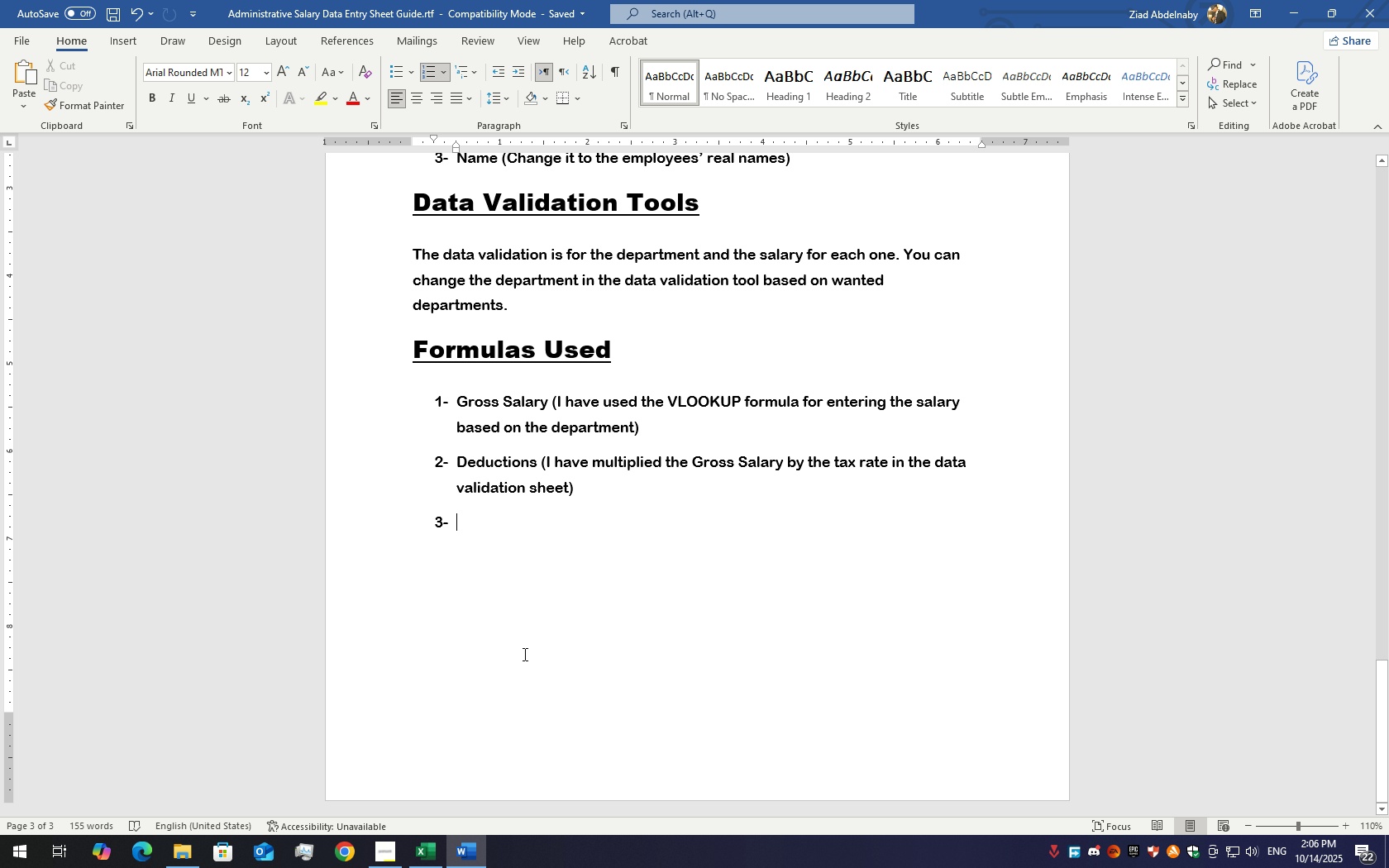 
type(Net s)
key(Backspace)
type(Salarty)
key(Backspace)
key(Backspace)
type(y )
 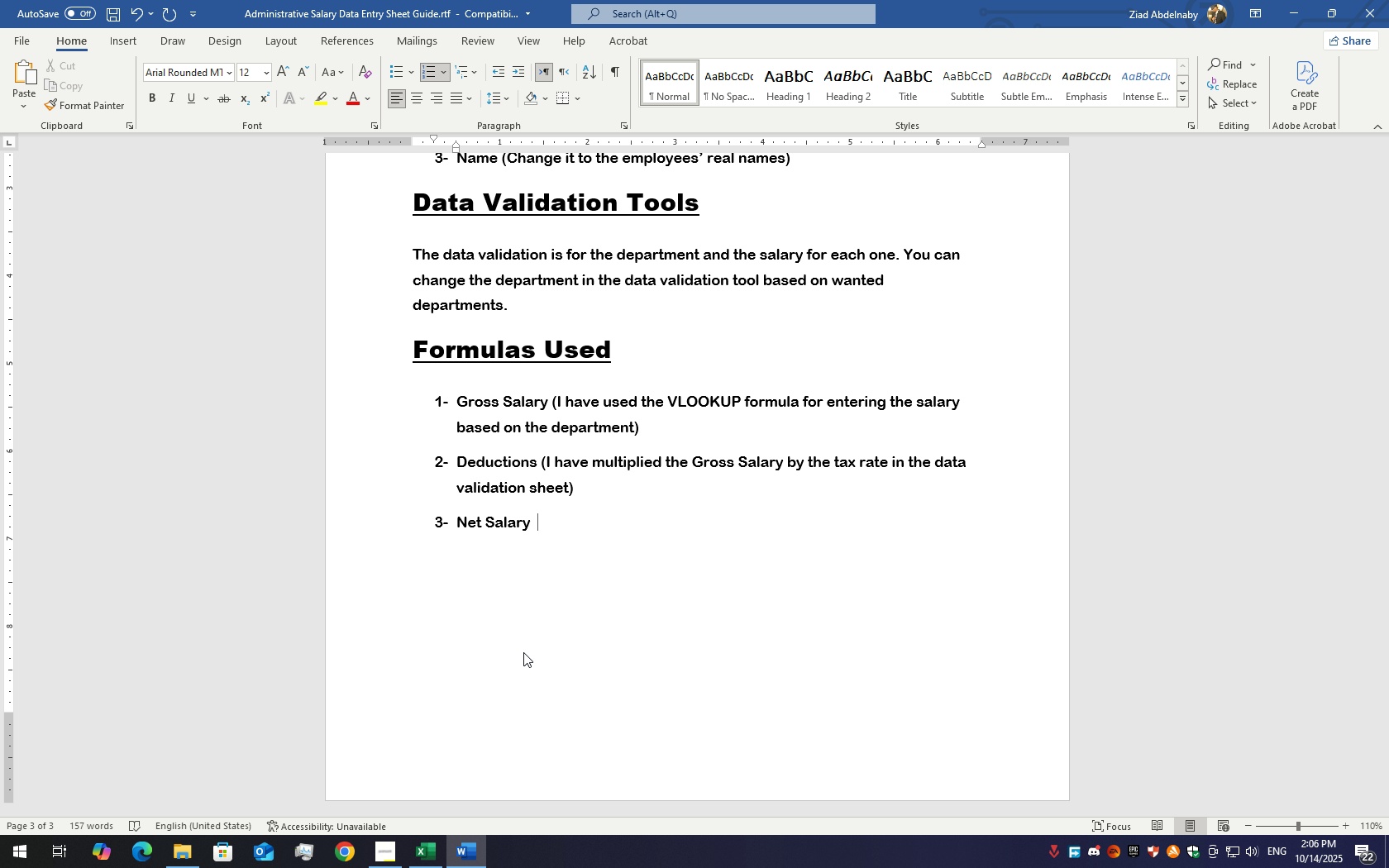 
wait(5.47)
 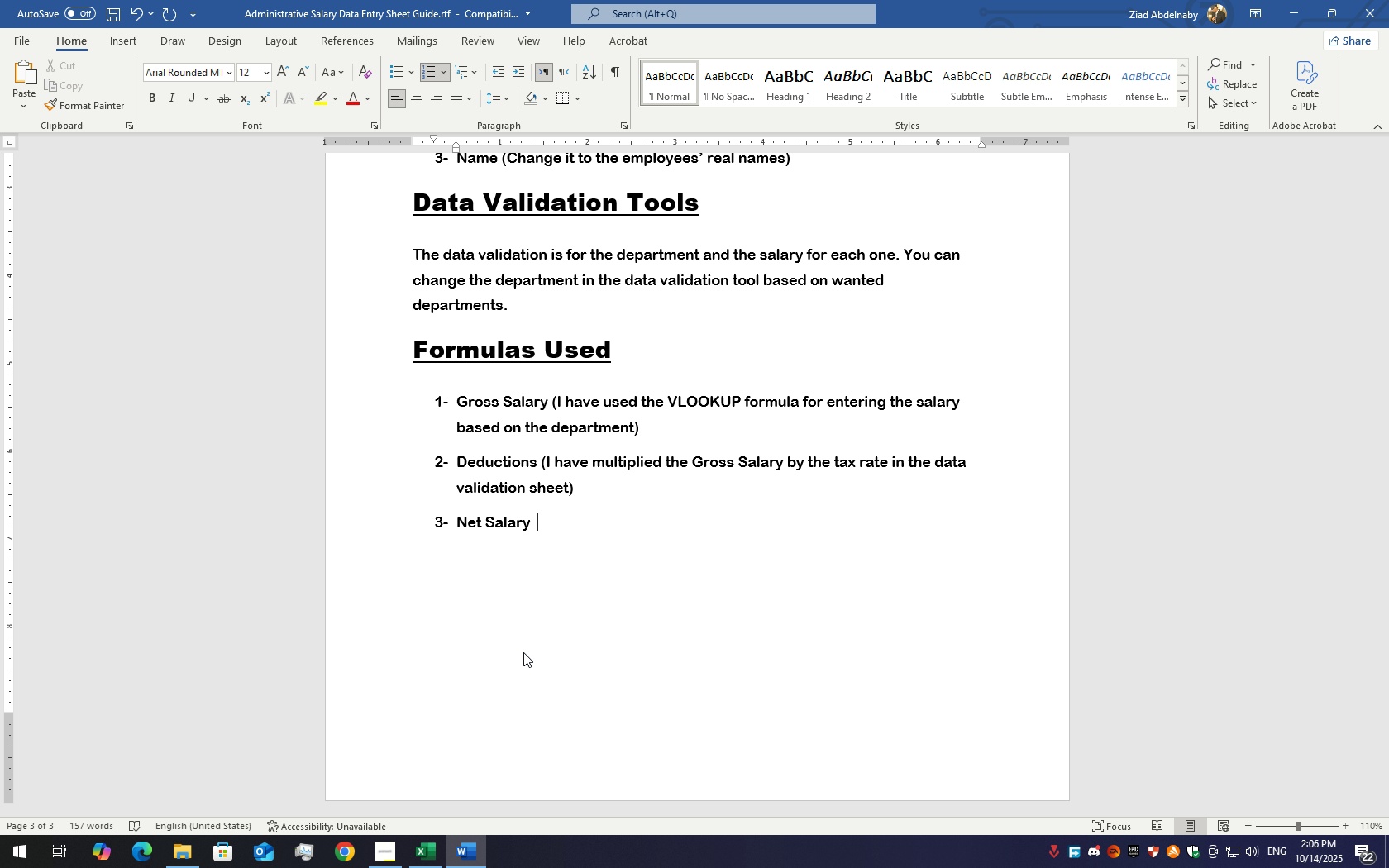 
type(( )
key(Backspace)
type(I d)
key(Backspace)
type(have du)
key(Backspace)
type(educted thh)
key(Backspace)
type(e DF)
key(Backspace)
type(eductions )
 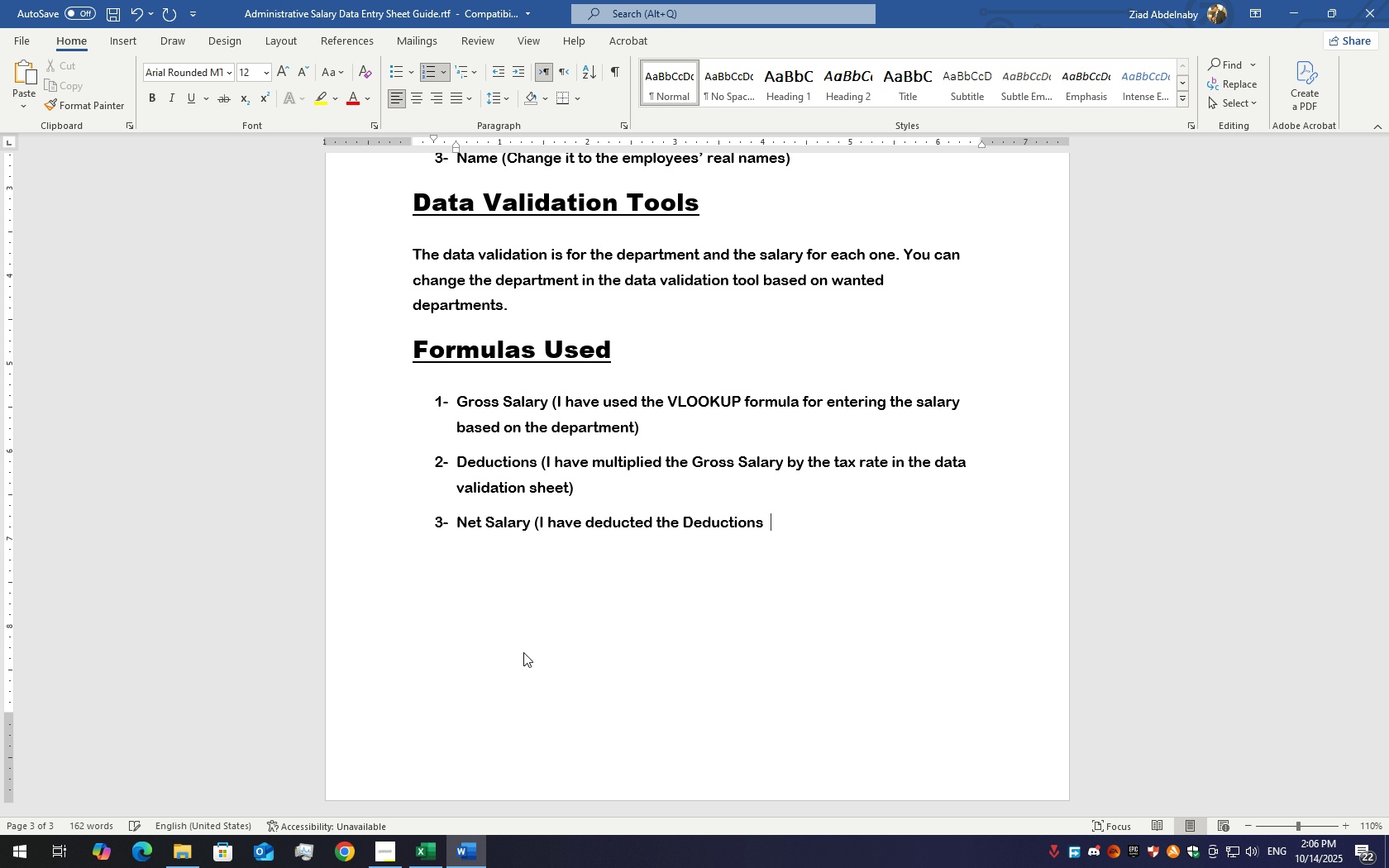 
hold_key(key=ArrowLeft, duration=0.93)
 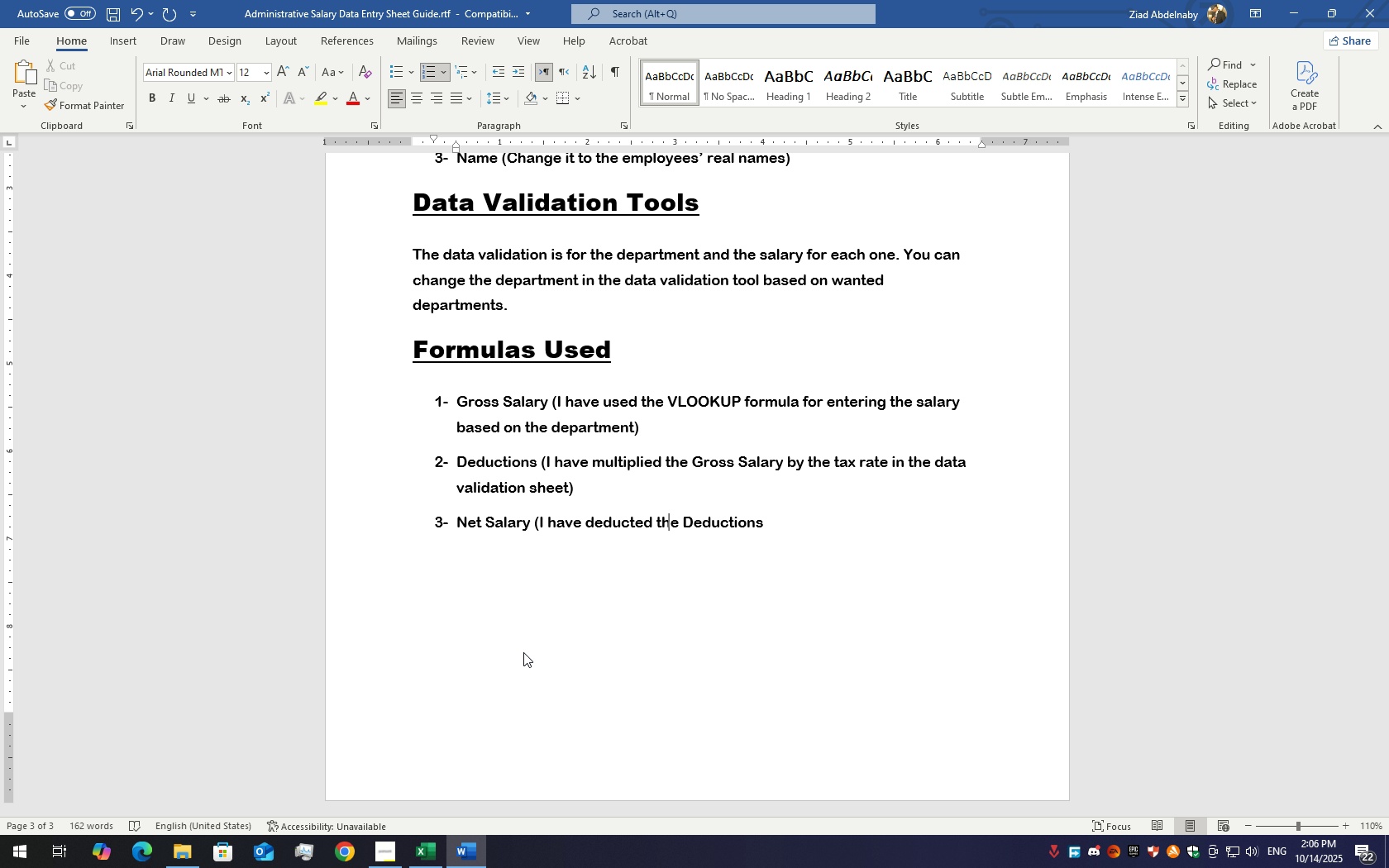 
key(ArrowRight)
 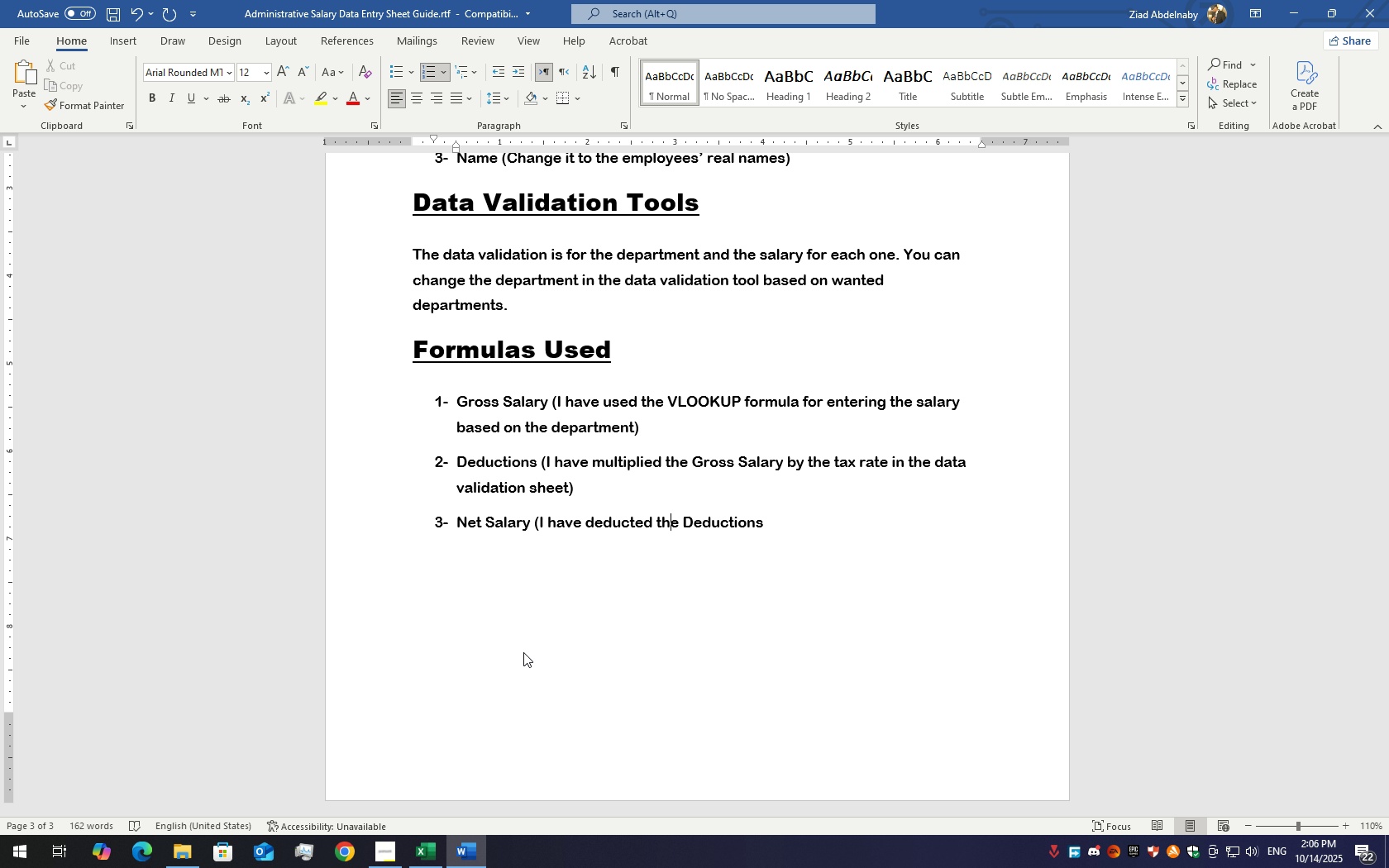 
key(ArrowRight)
 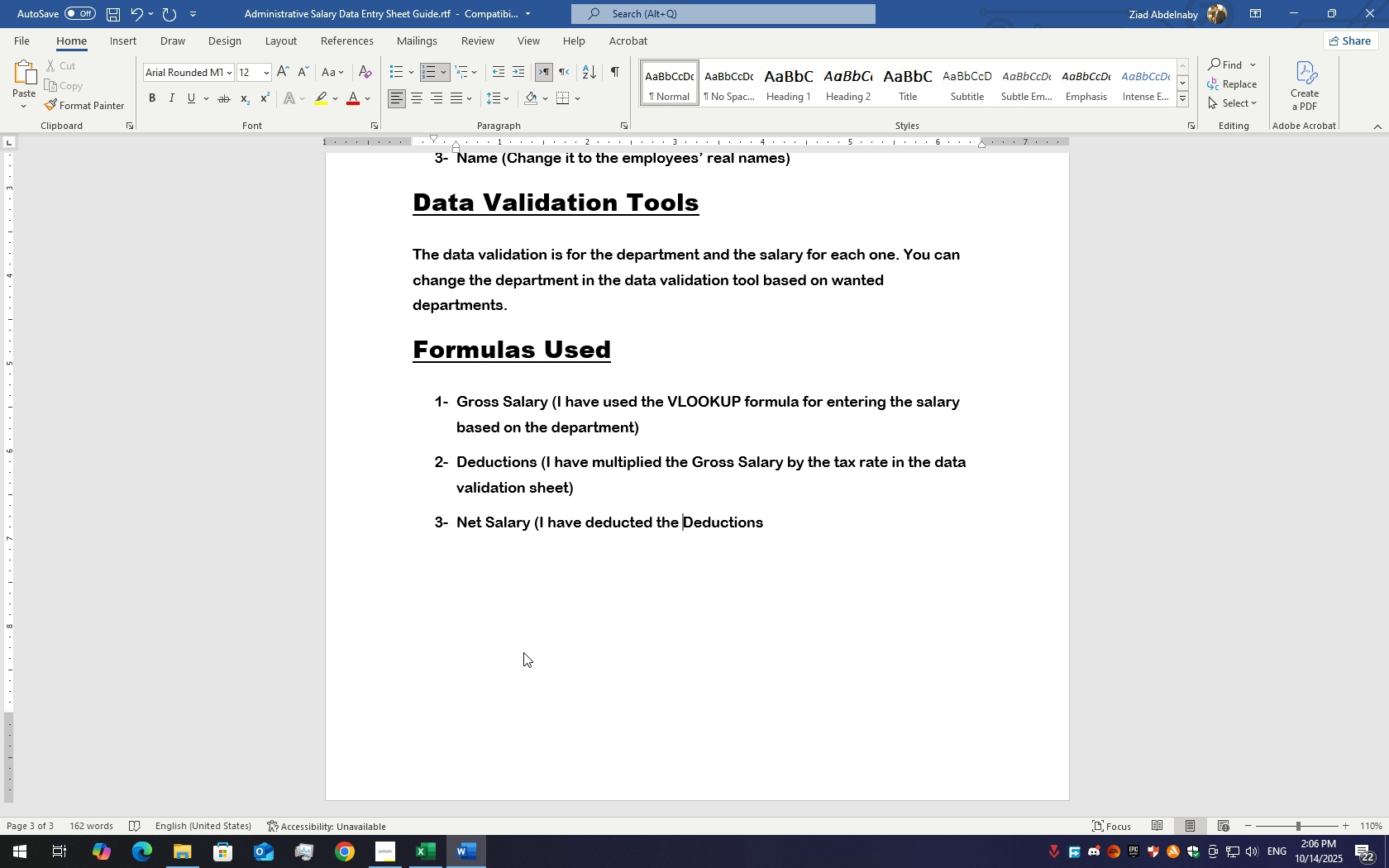 
key(ArrowRight)
 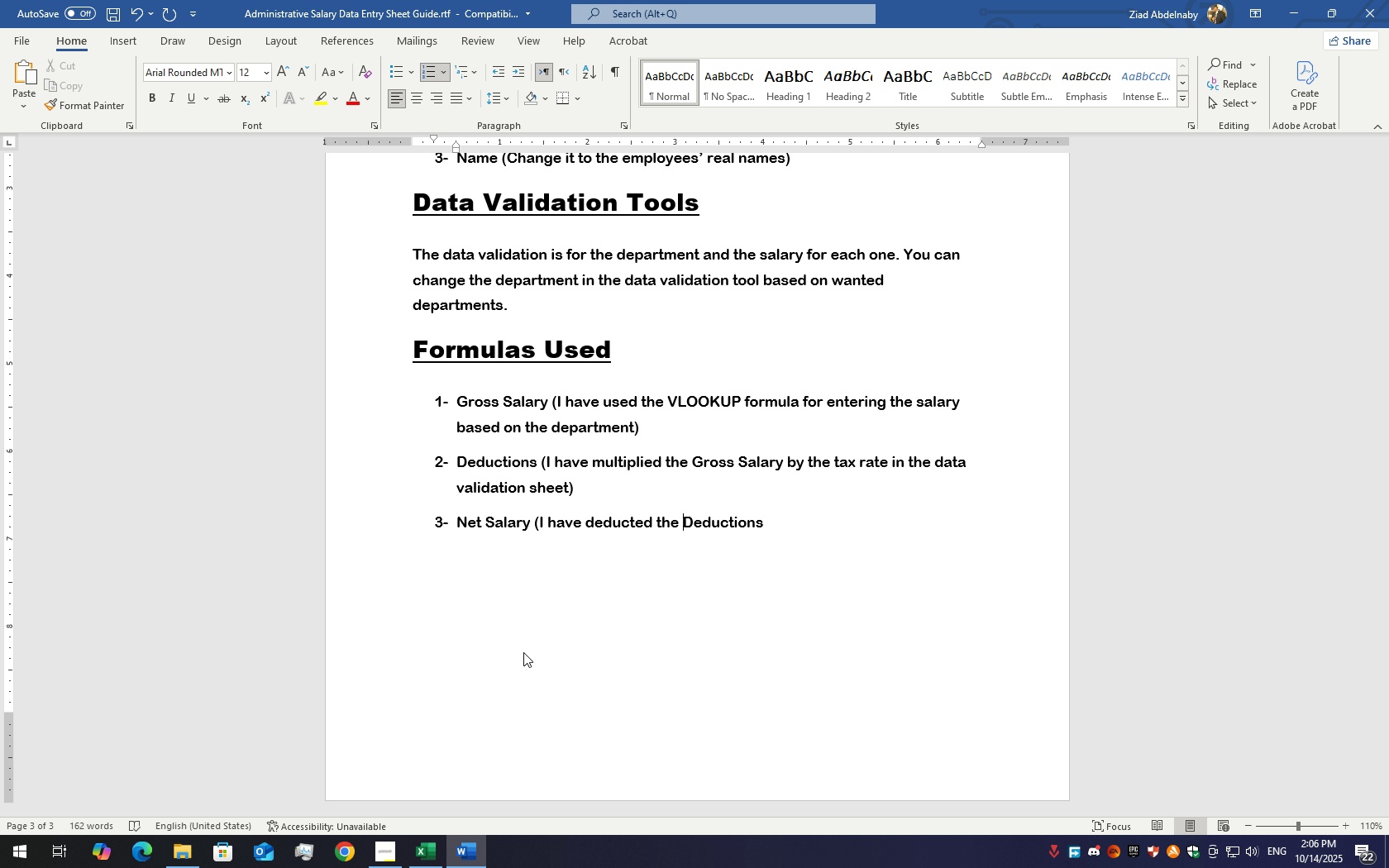 
key(ArrowRight)
 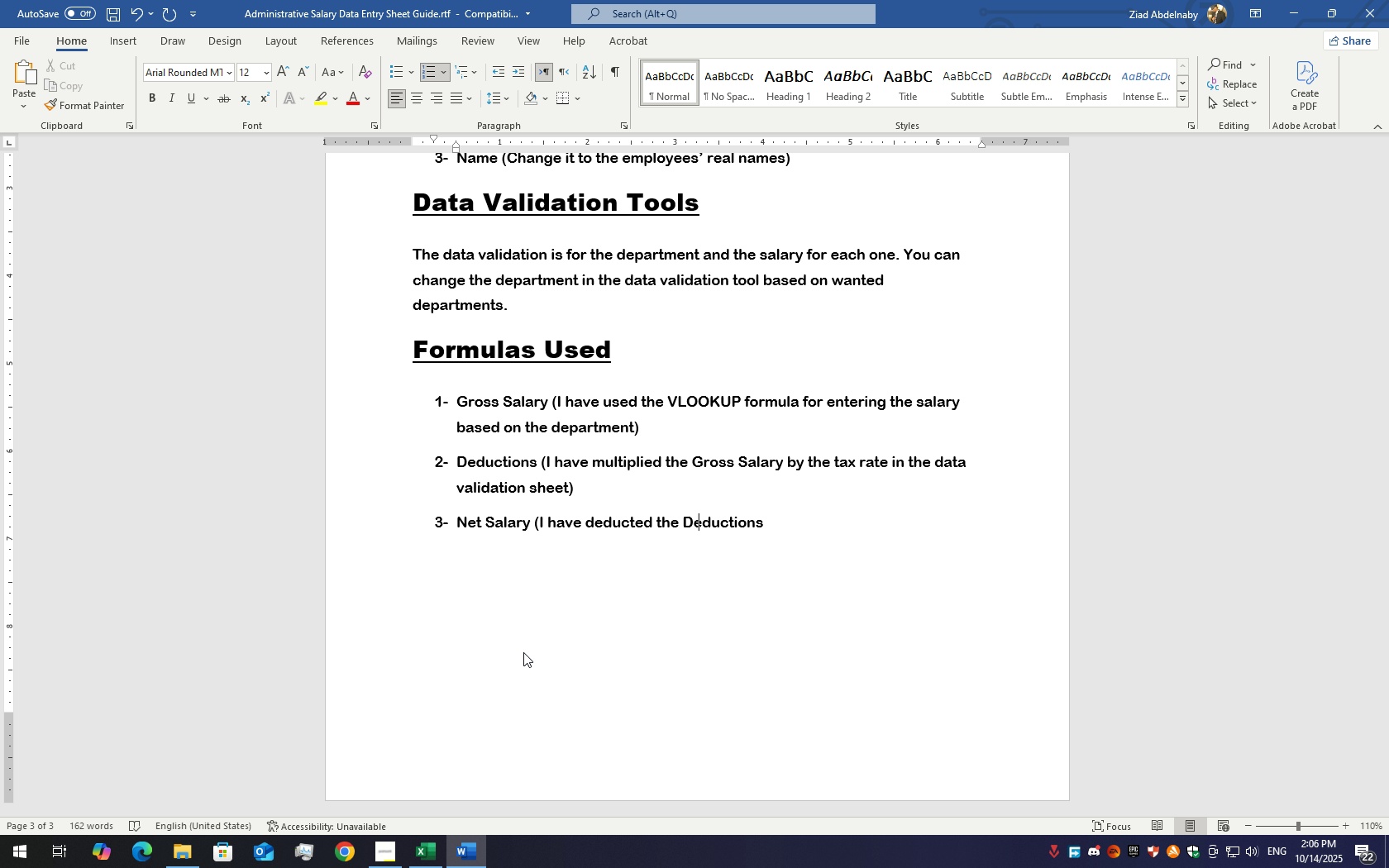 
hold_key(key=ArrowRight, duration=0.82)
 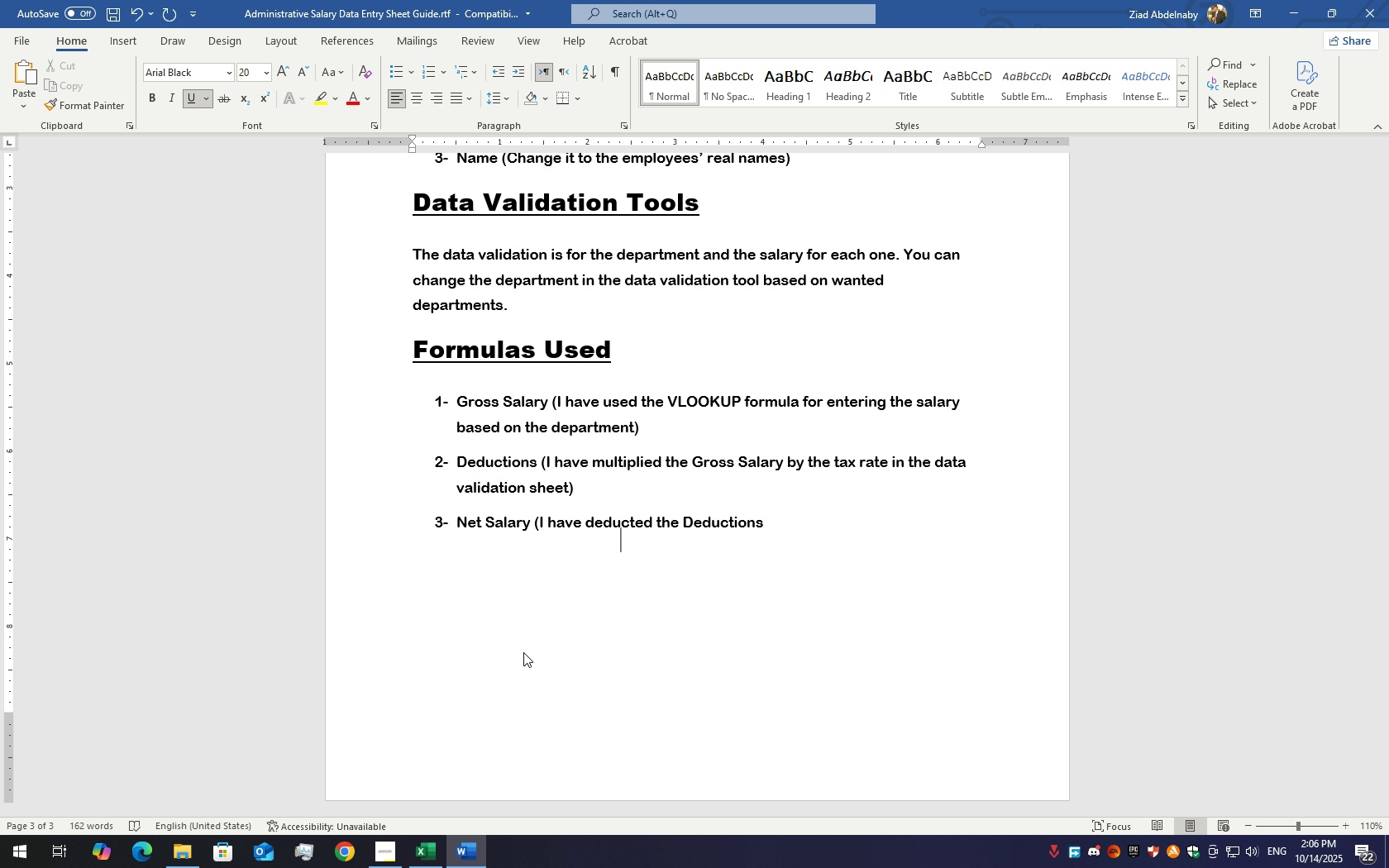 
key(ArrowLeft)
 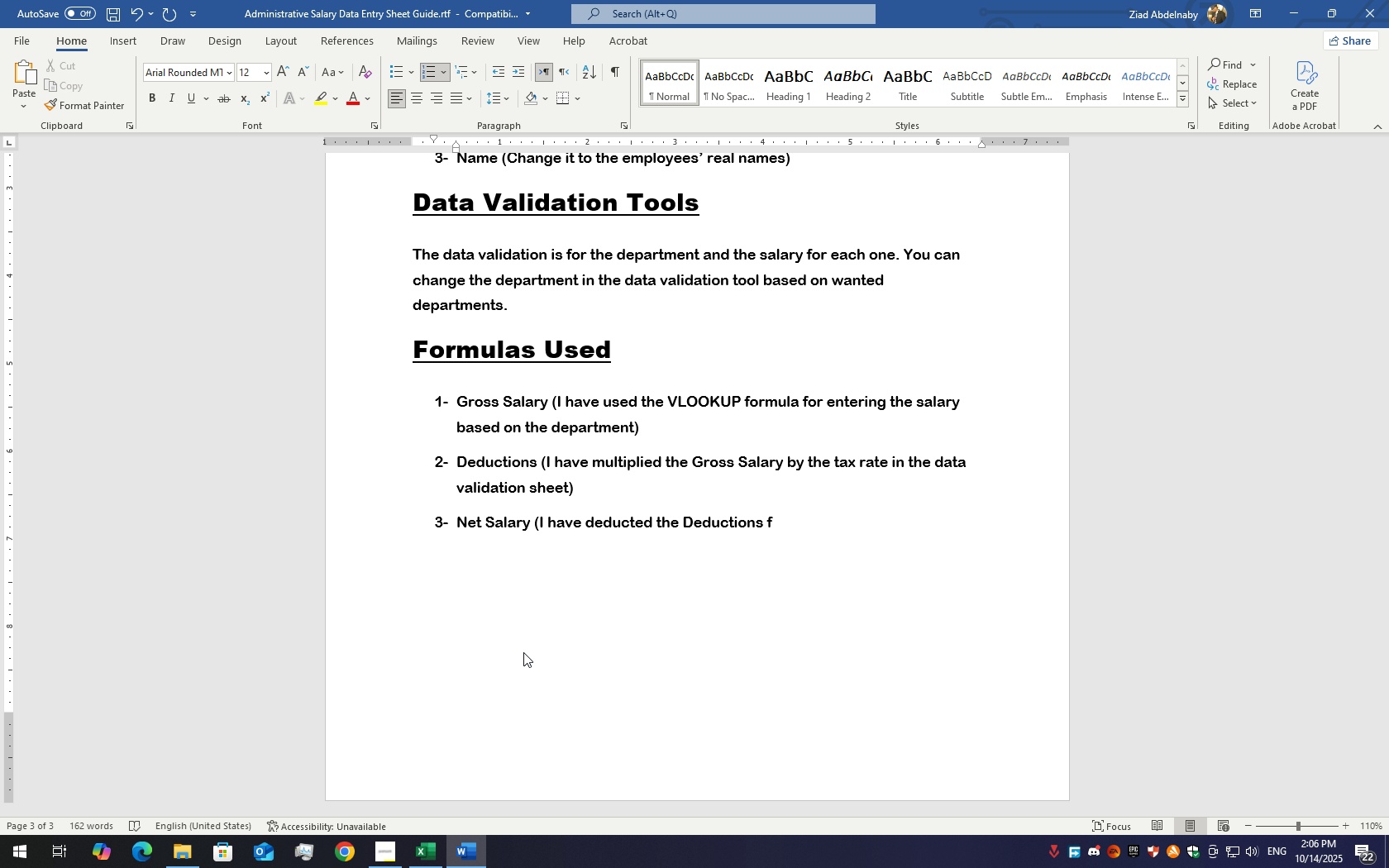 
type(froj)
key(Backspace)
type(m the Gross Salary))
 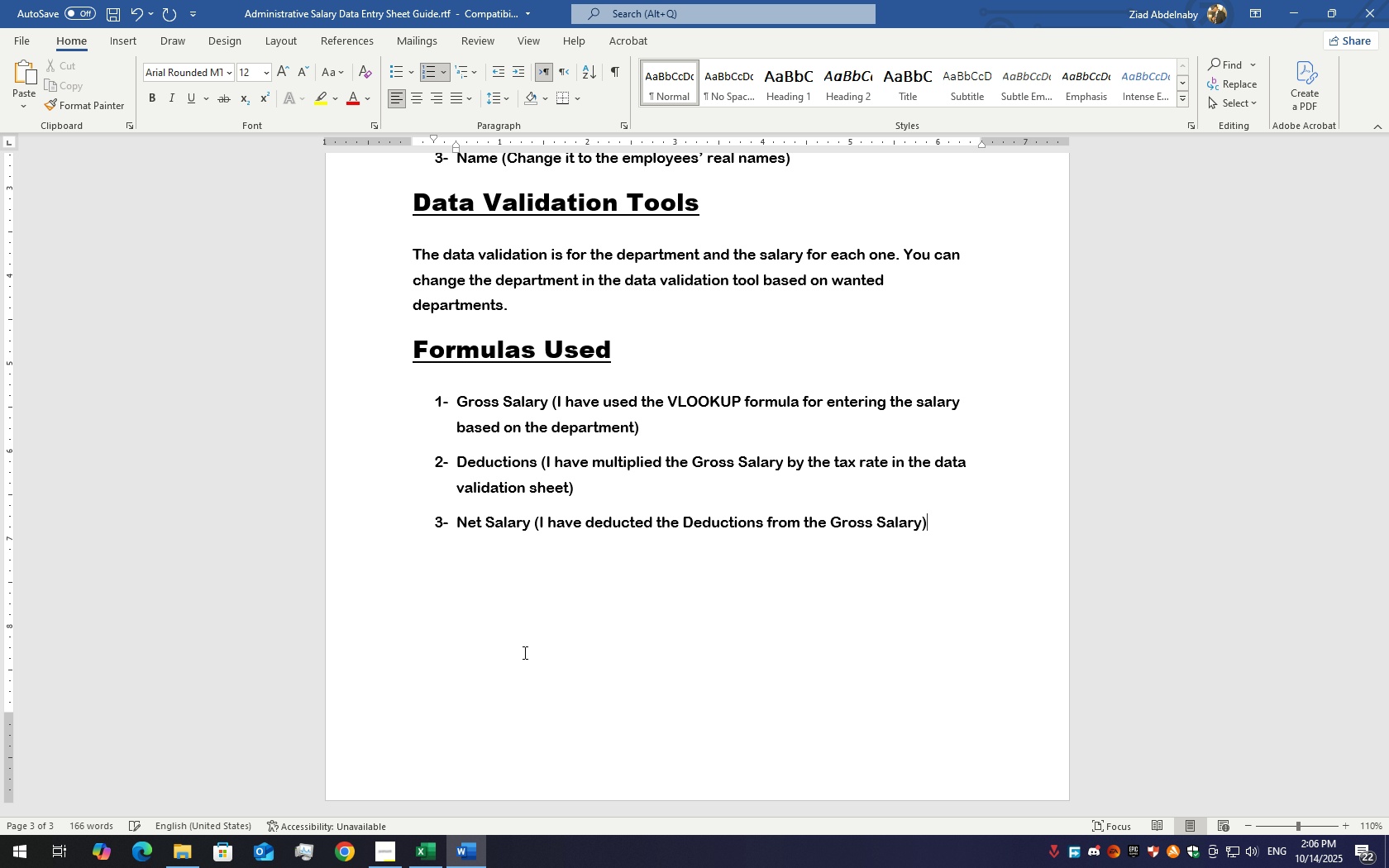 